 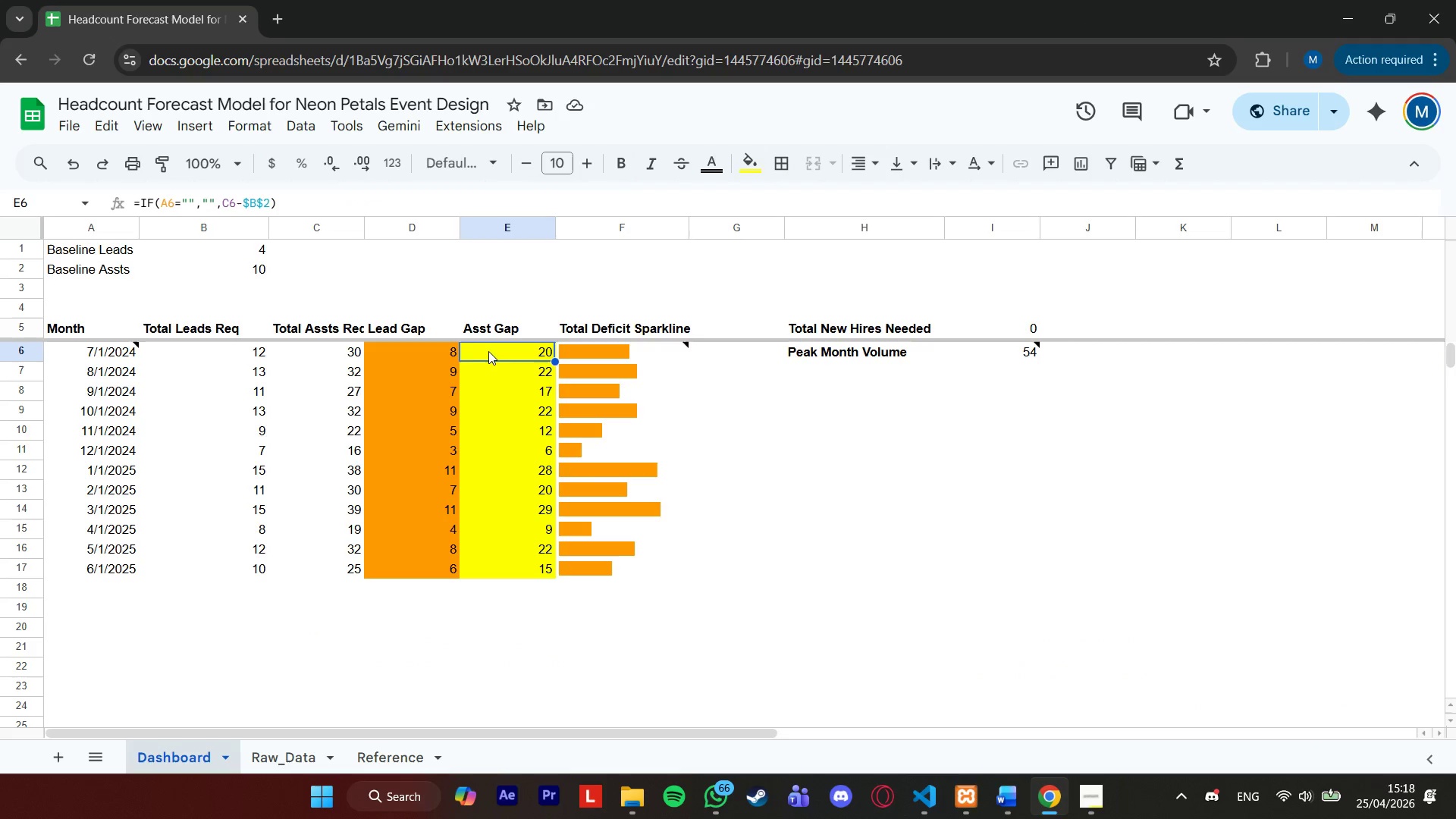 
left_click([430, 349])
 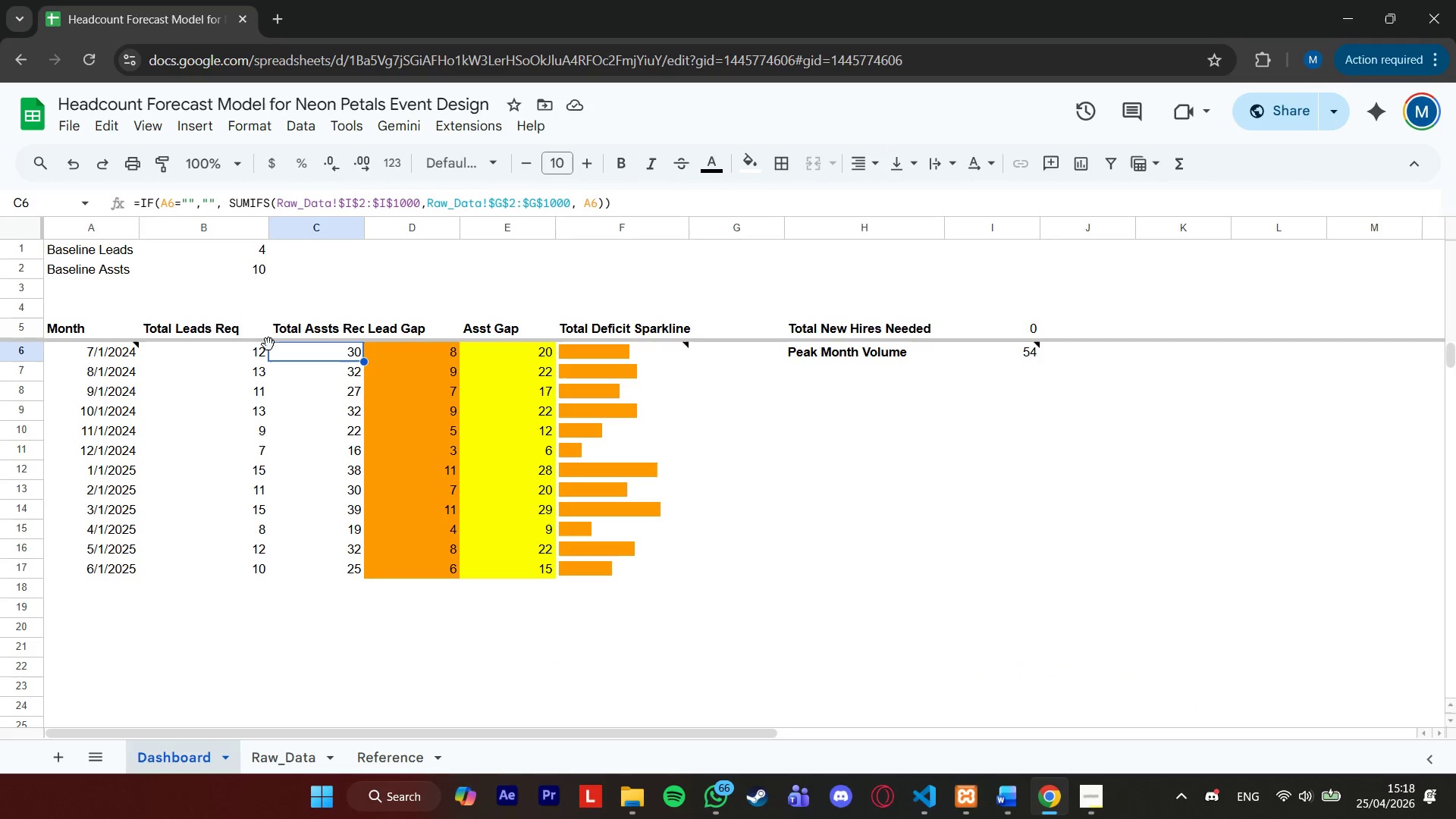 
double_click([234, 347])
 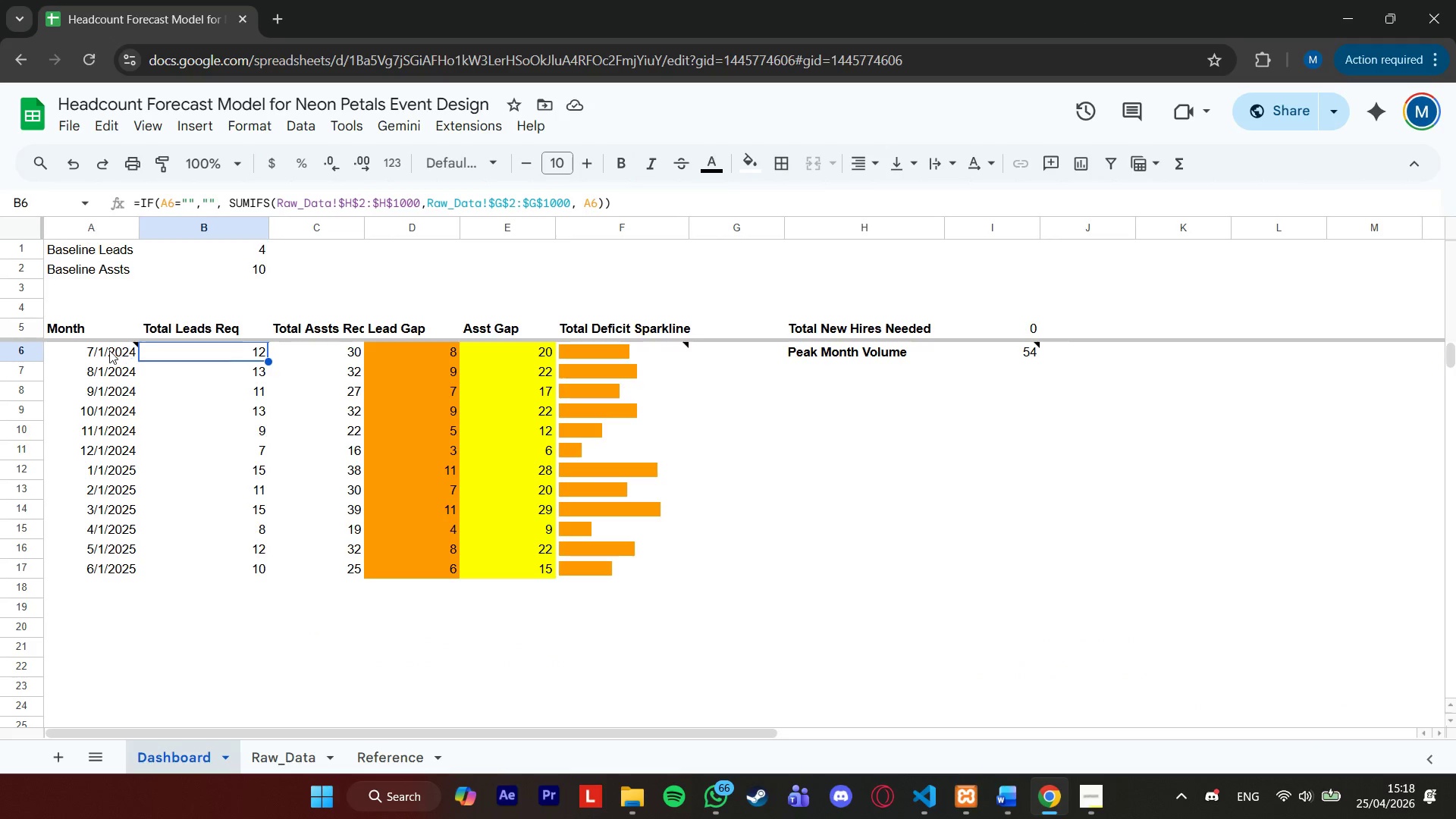 
left_click([109, 350])
 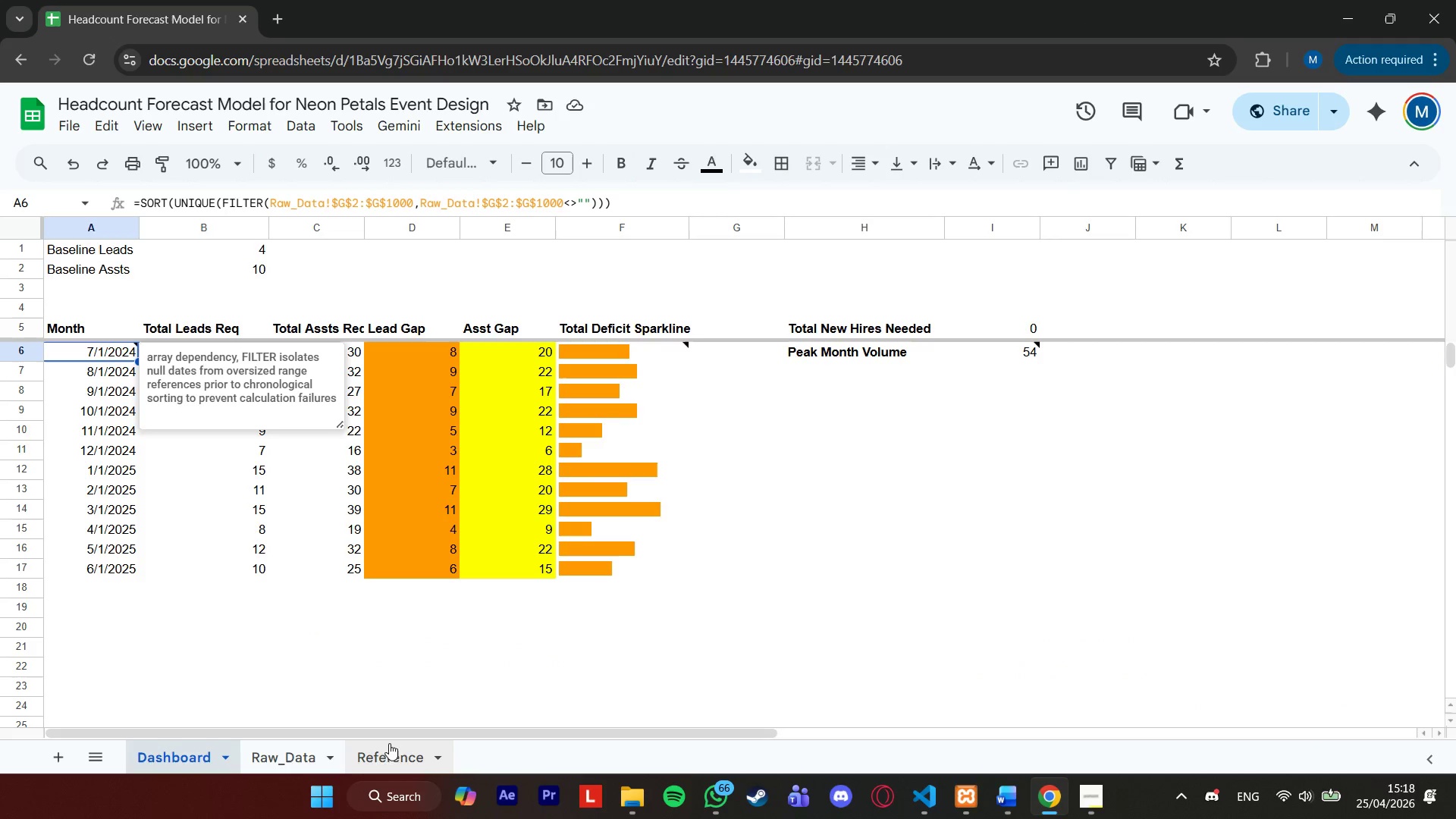 
left_click([281, 747])
 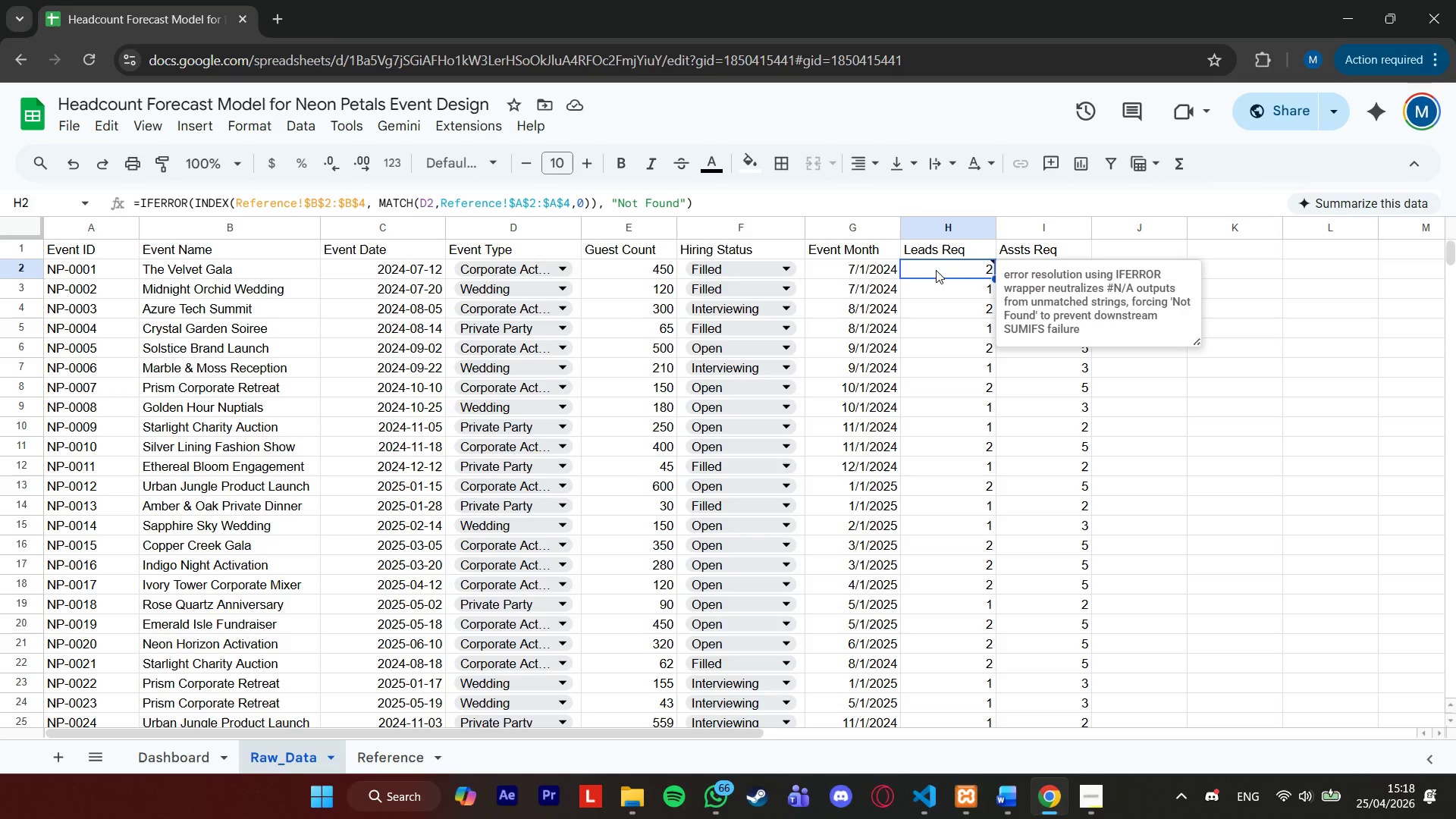 
double_click([1043, 280])
 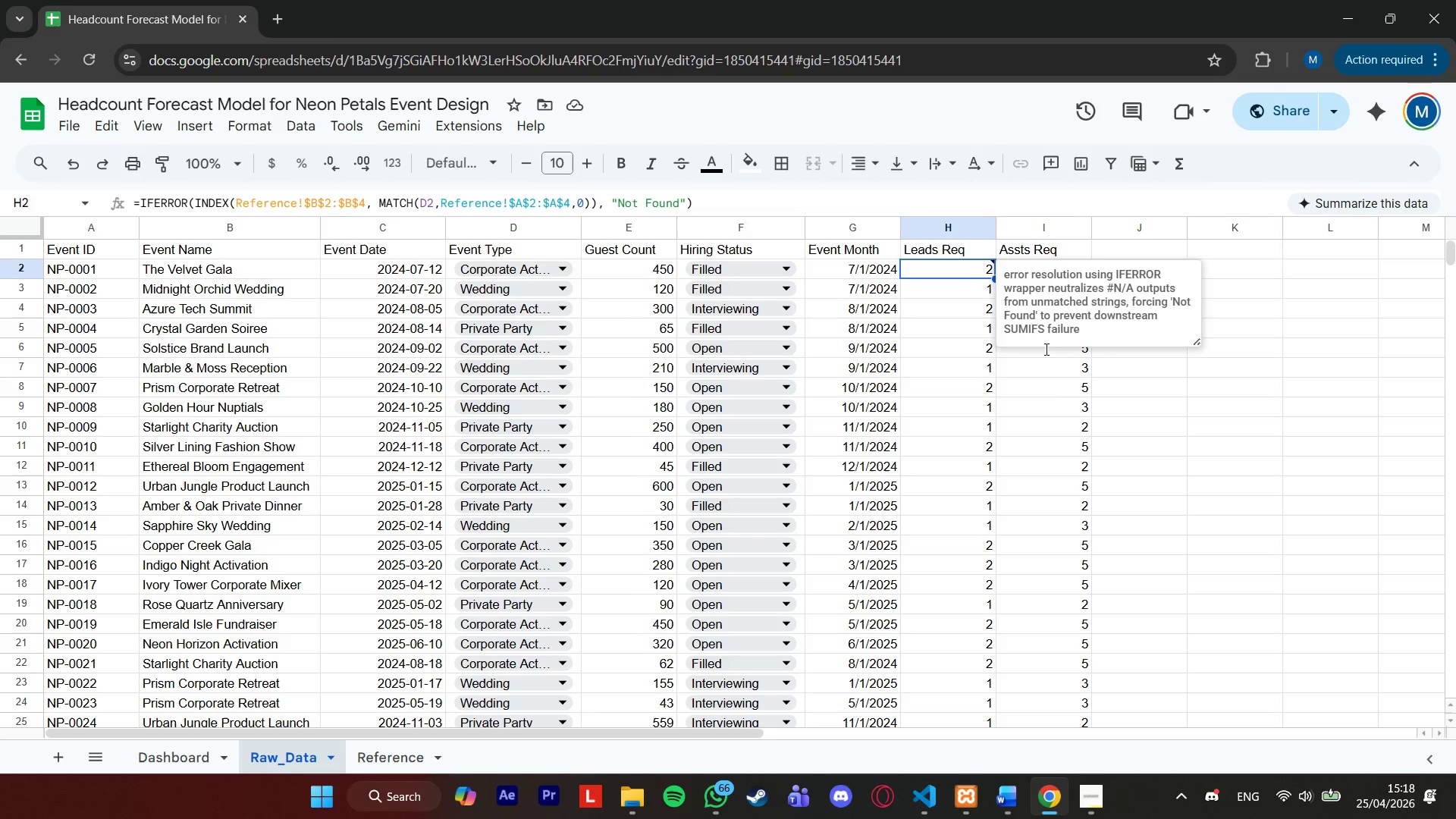 
left_click([1046, 386])
 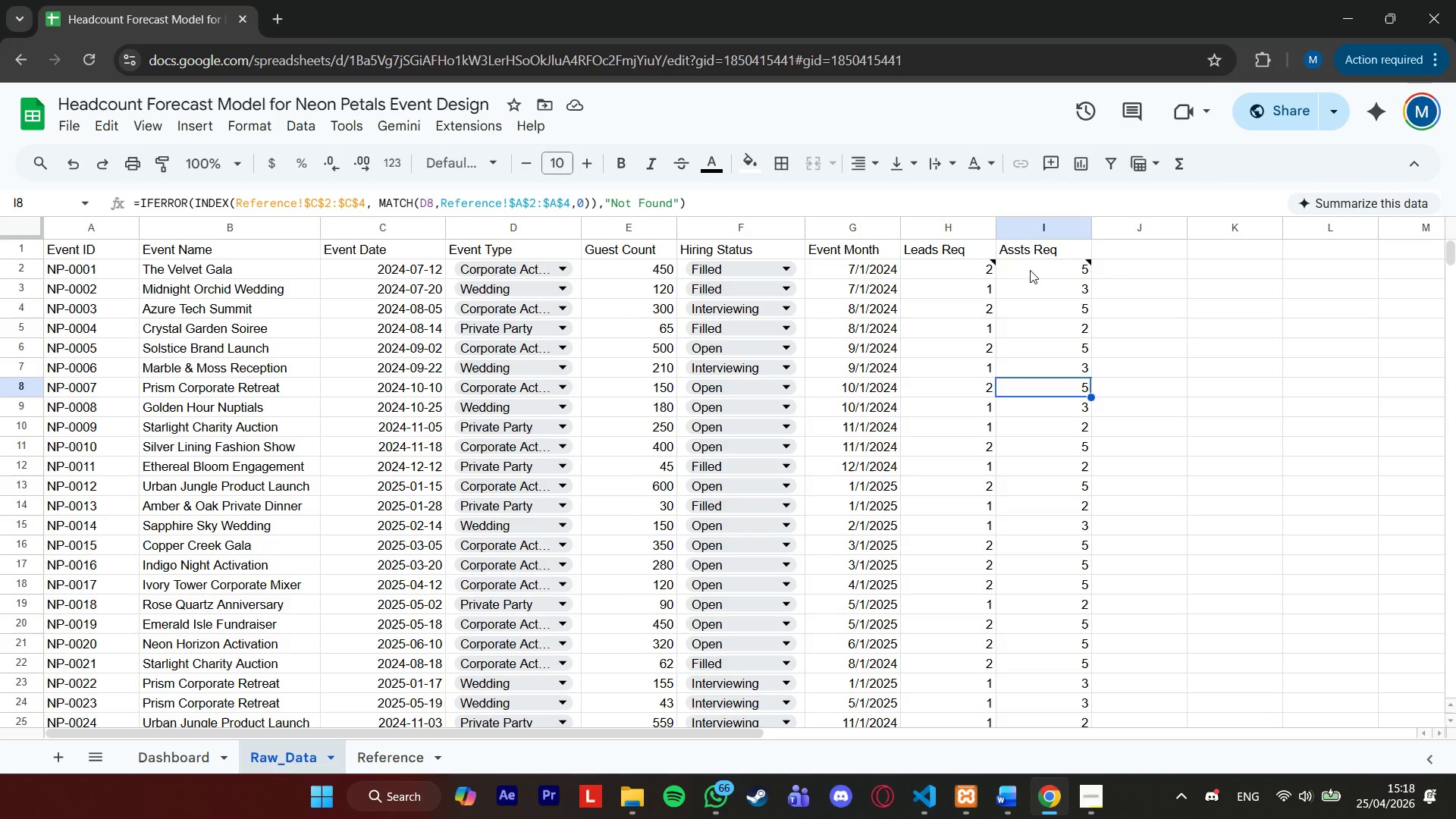 
left_click([1030, 270])
 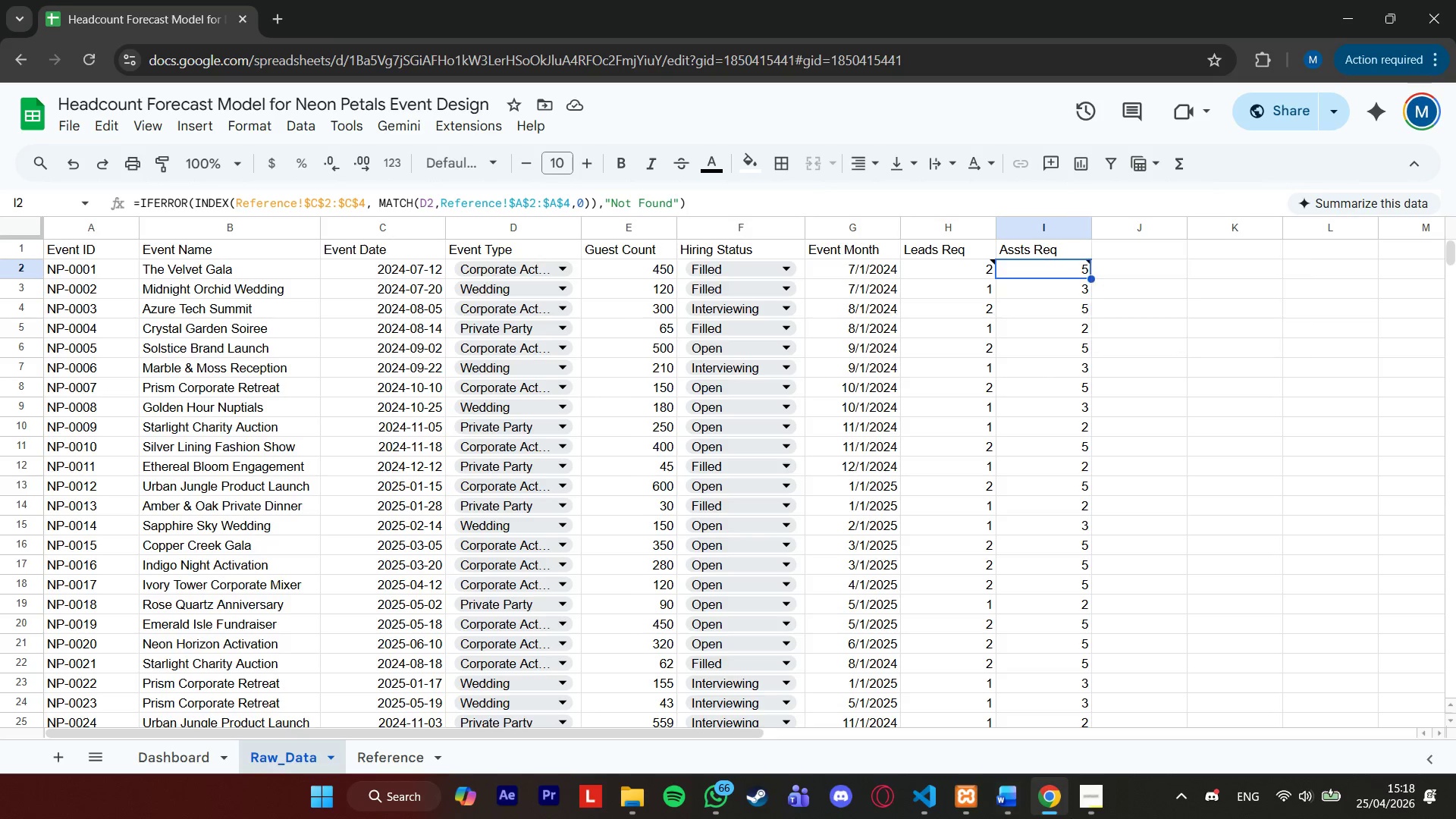 
left_click([1087, 811])